 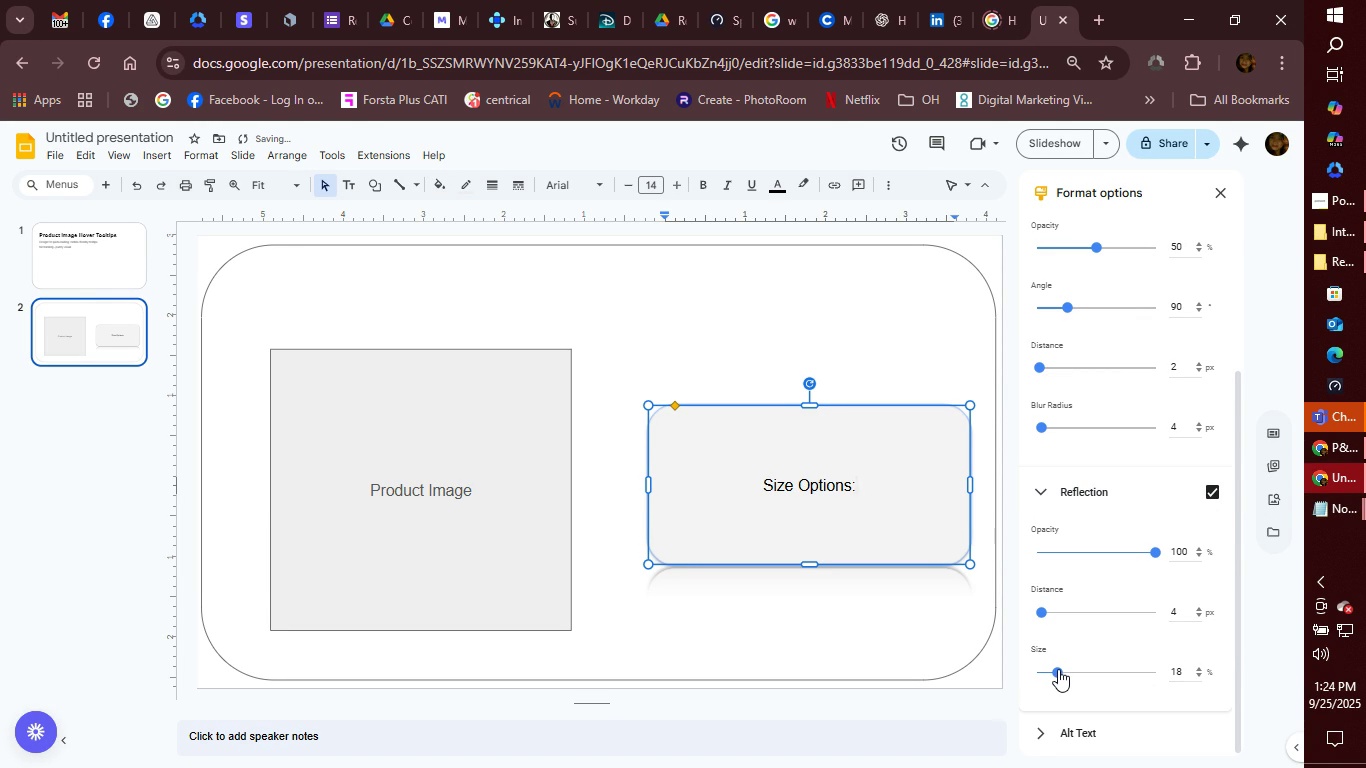 
left_click([1207, 490])
 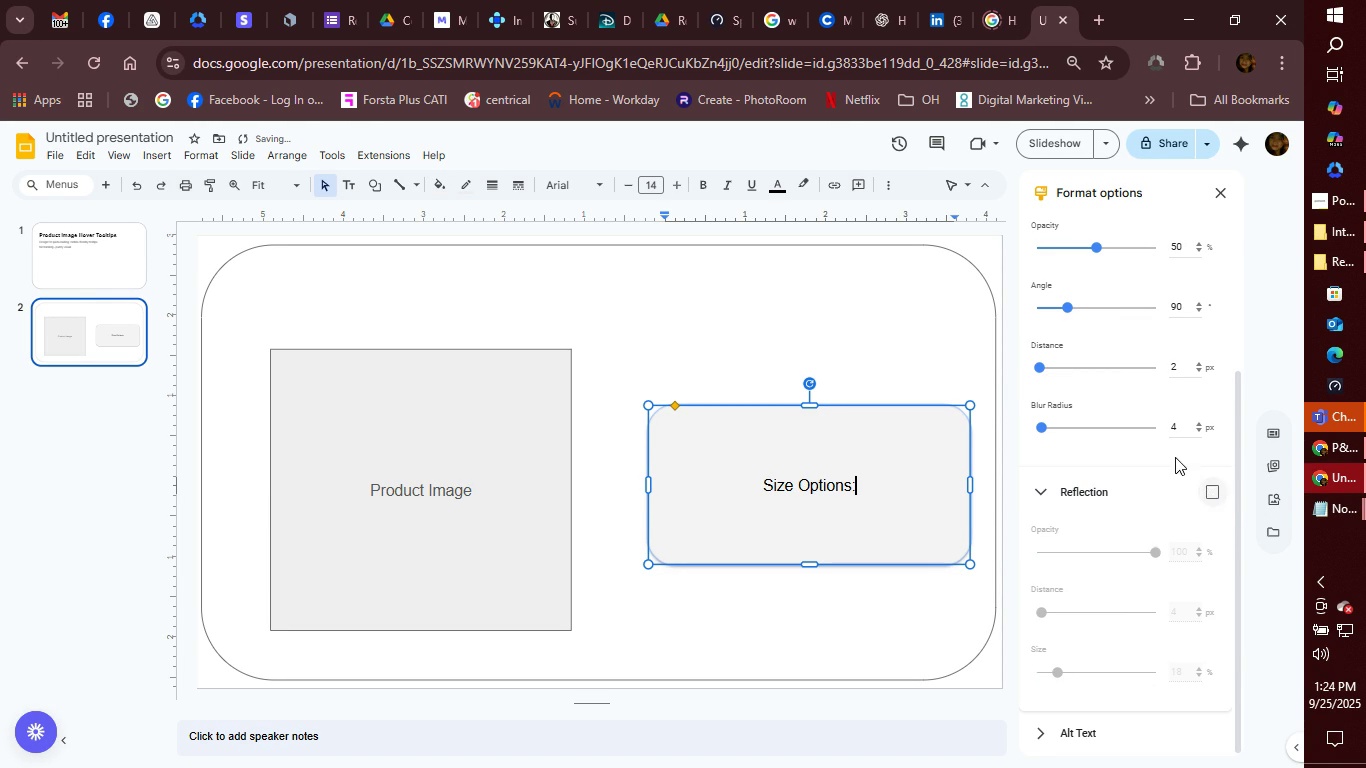 
scroll: coordinate [1115, 541], scroll_direction: down, amount: 6.0
 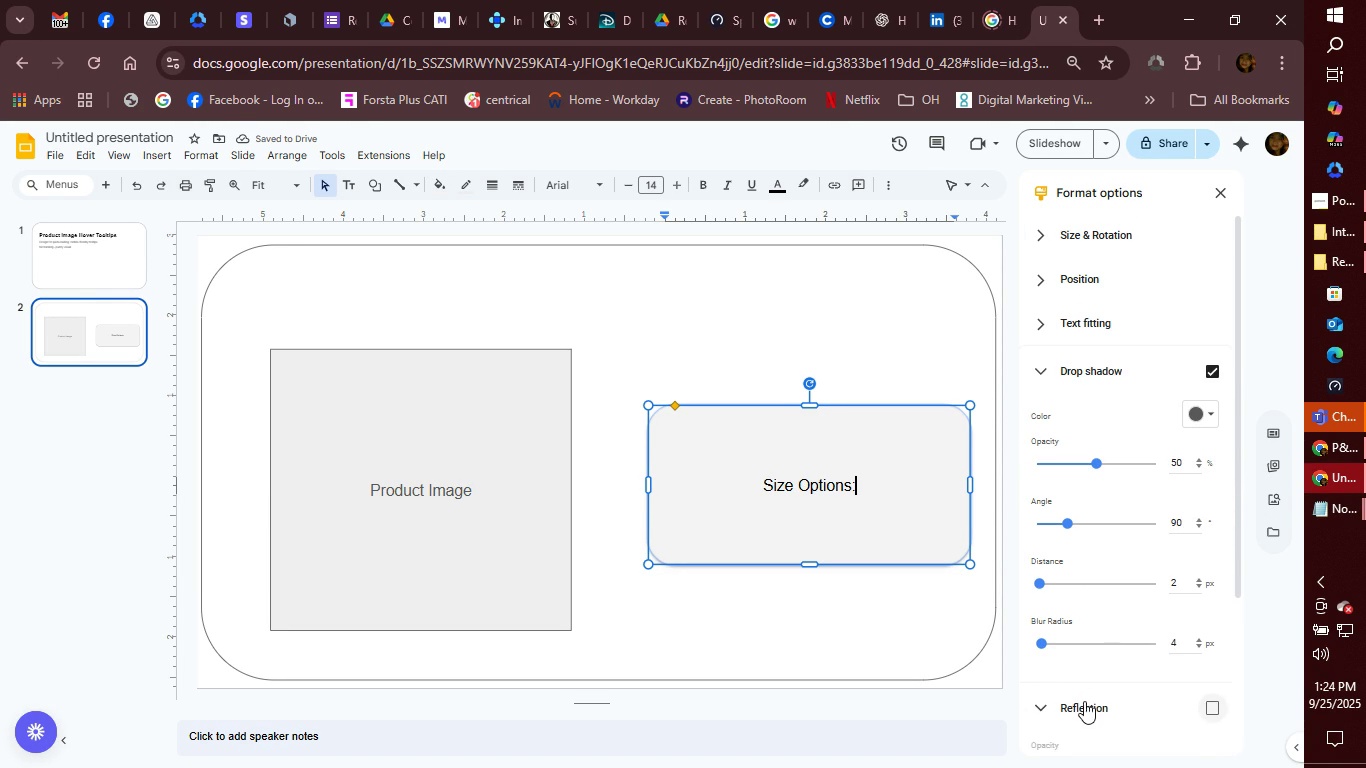 
left_click([1083, 703])
 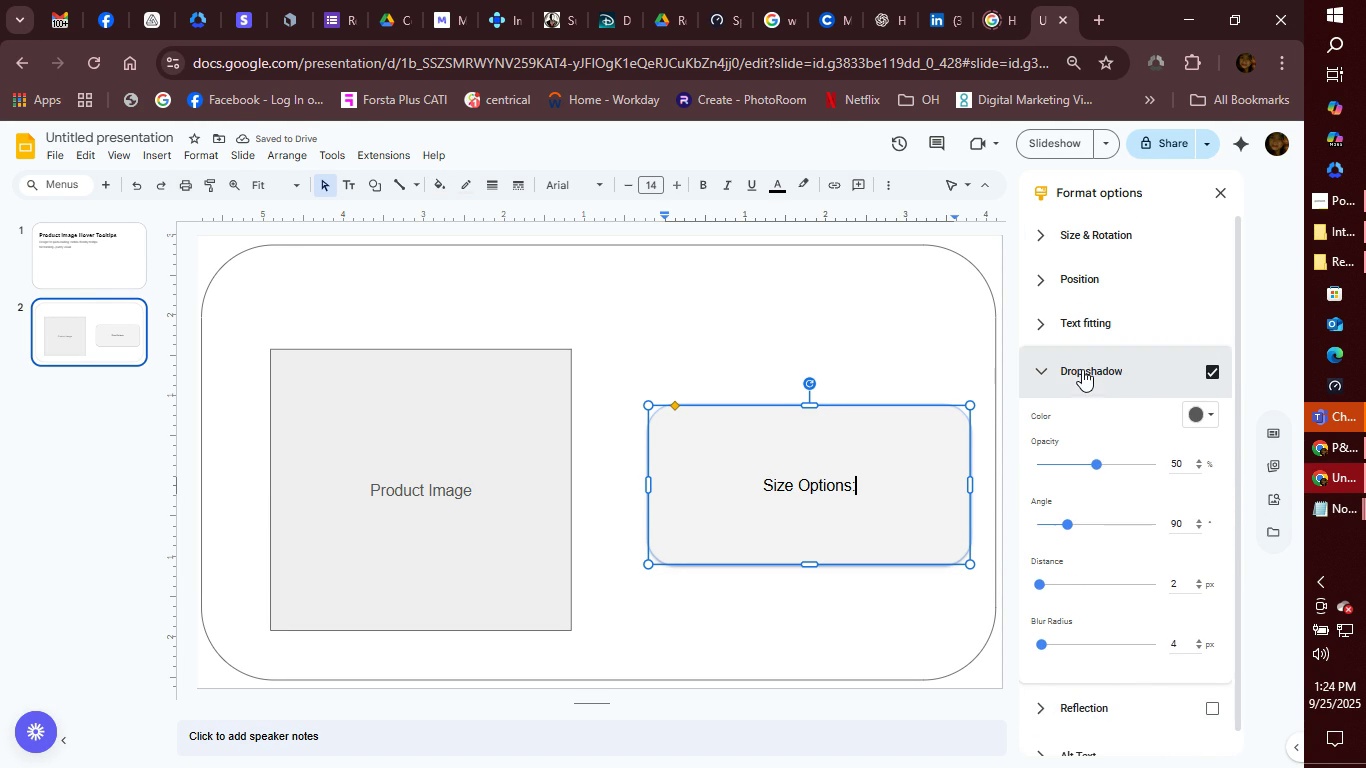 
left_click([1082, 369])
 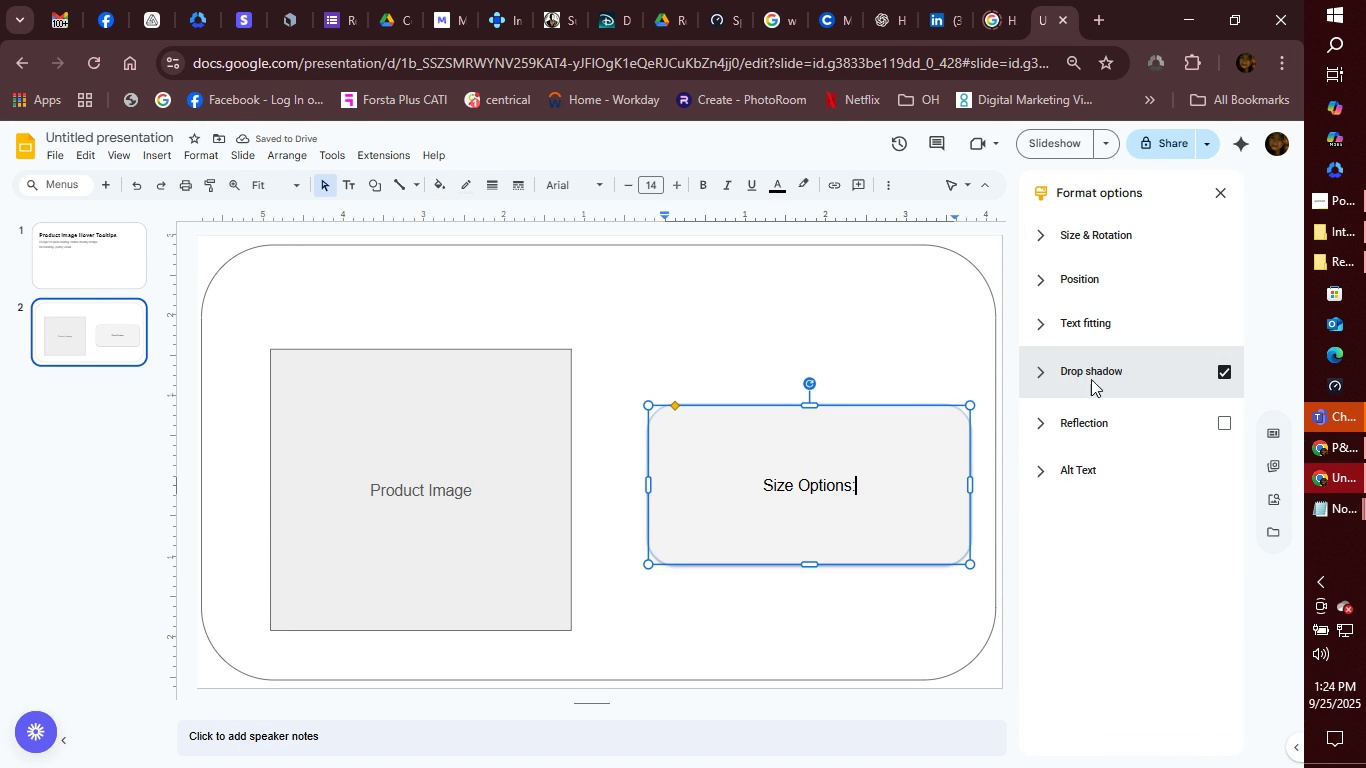 
scroll: coordinate [1147, 293], scroll_direction: up, amount: 9.0
 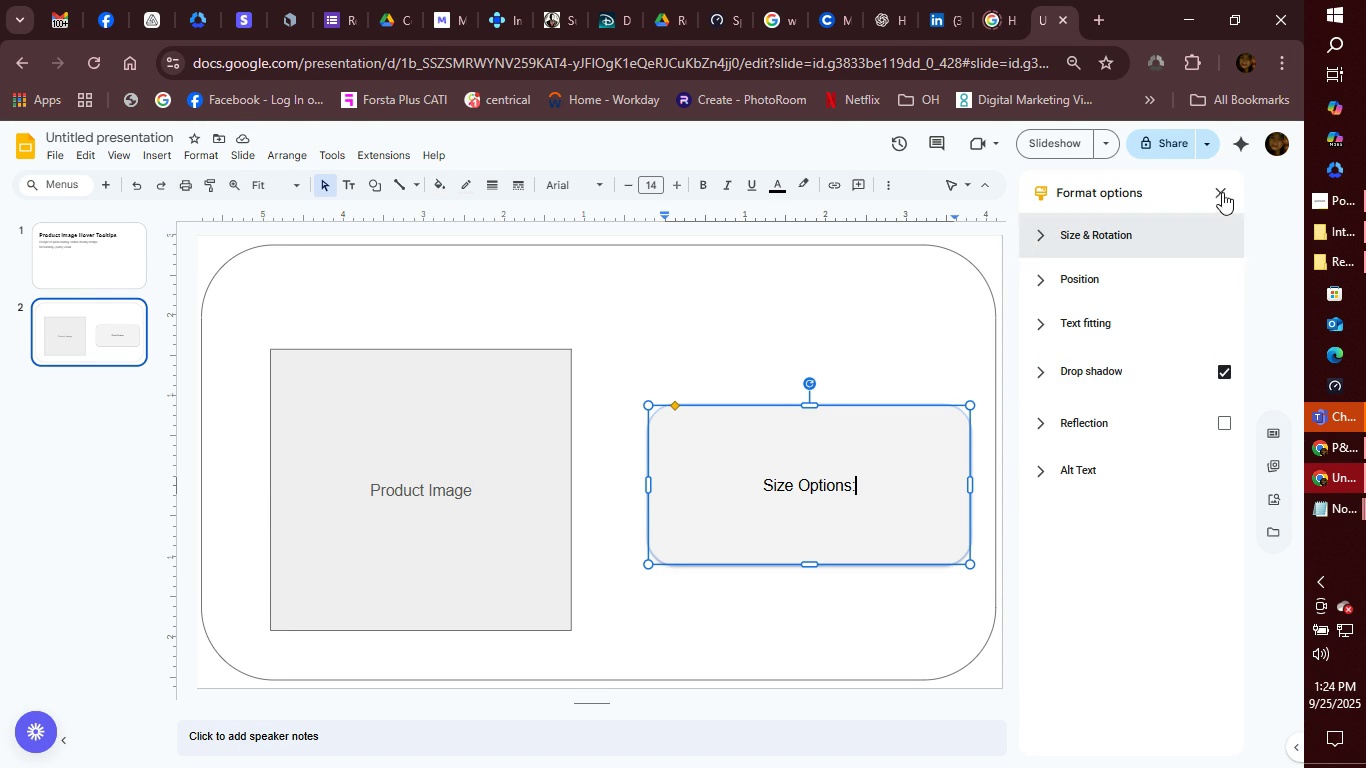 
left_click([1224, 185])
 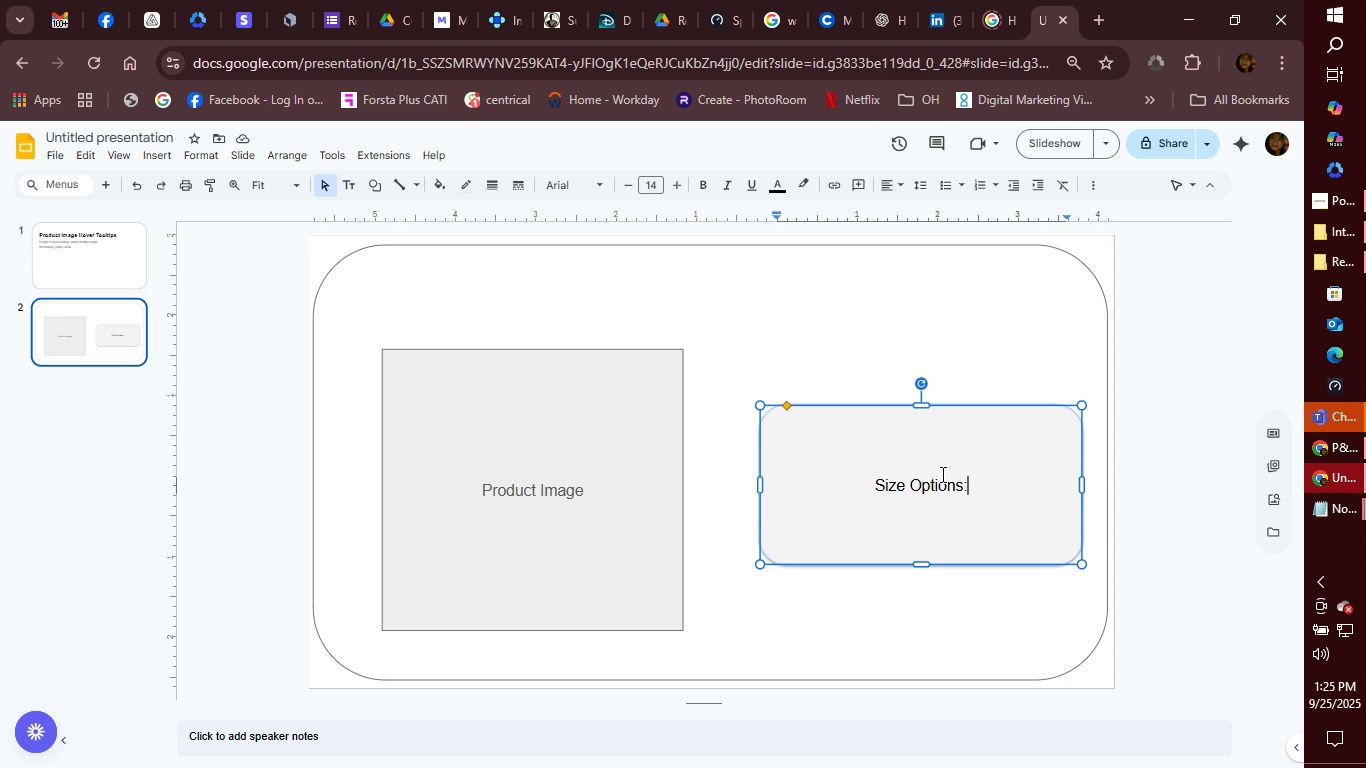 
wait(16.3)
 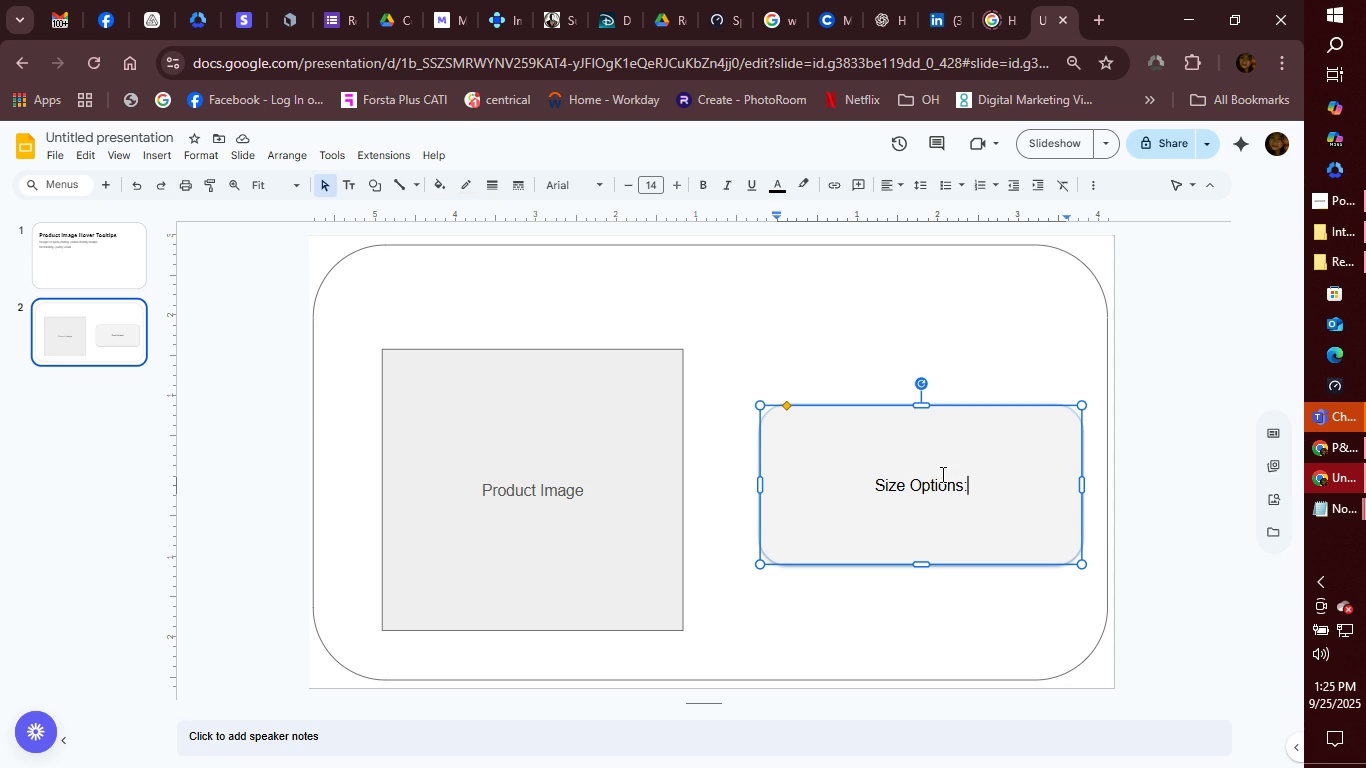 
right_click([821, 431])
 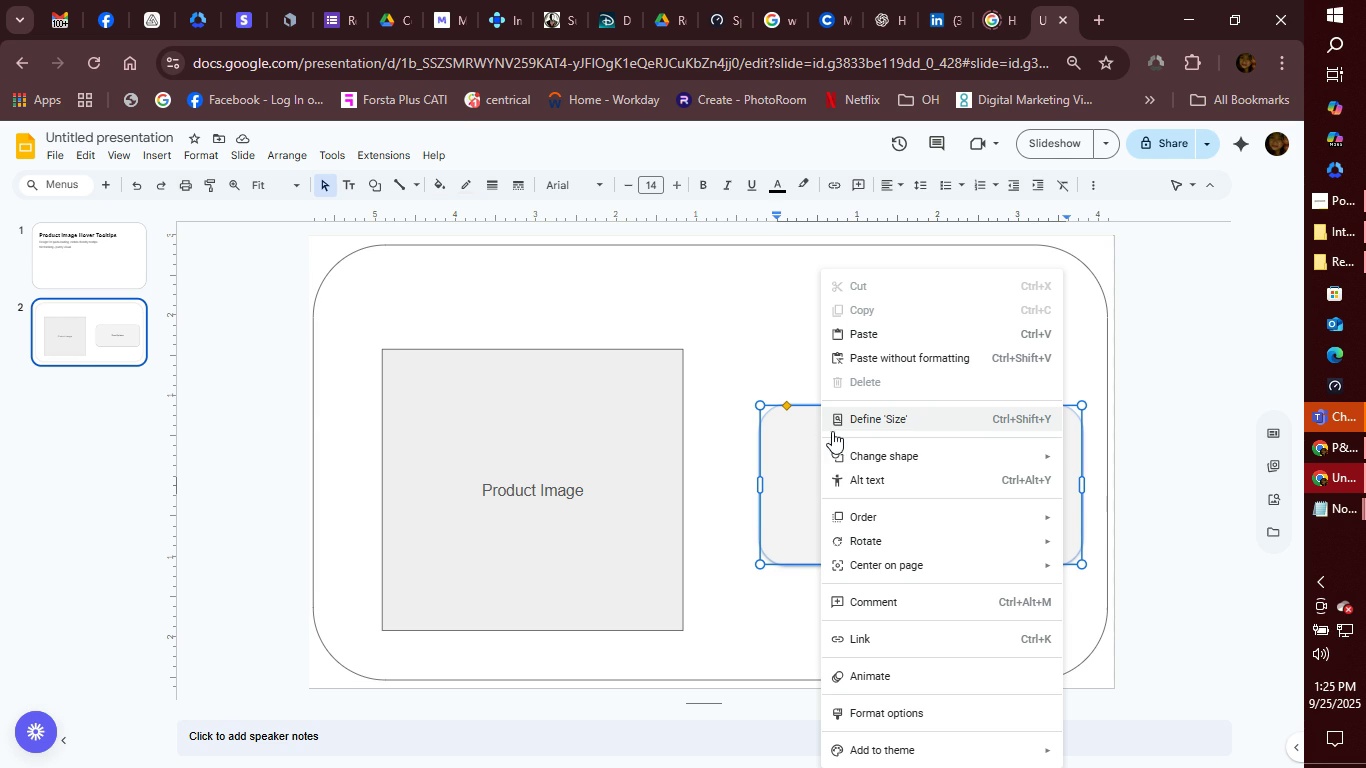 
mouse_move([951, 453])
 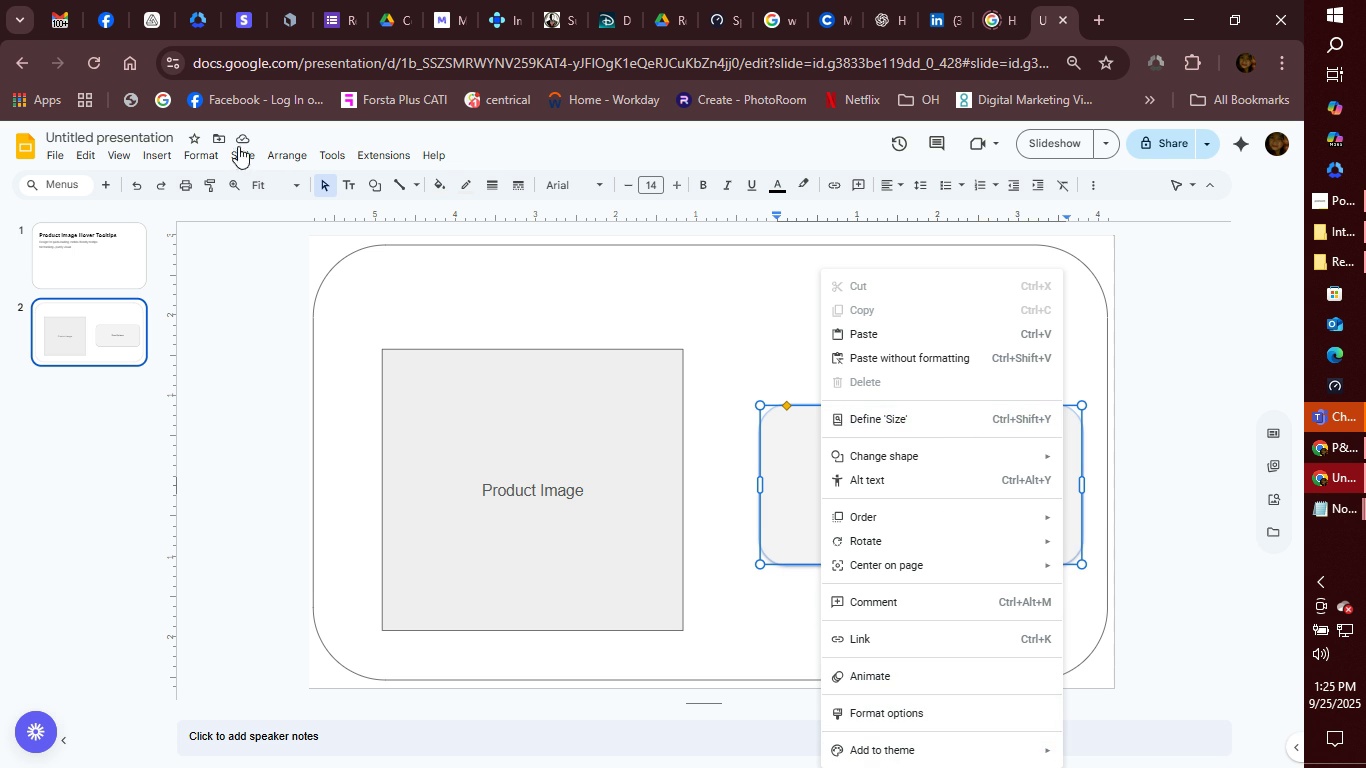 
wait(6.43)
 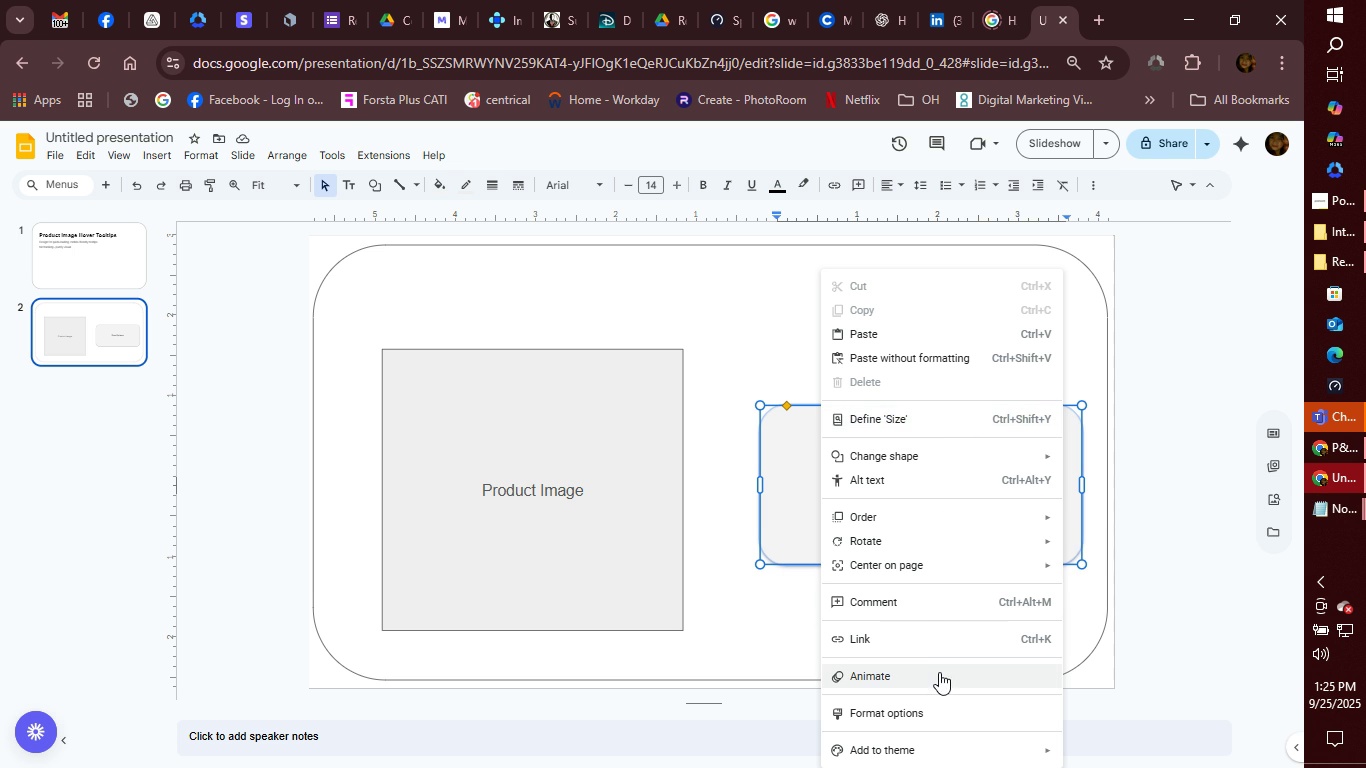 
left_click([333, 154])
 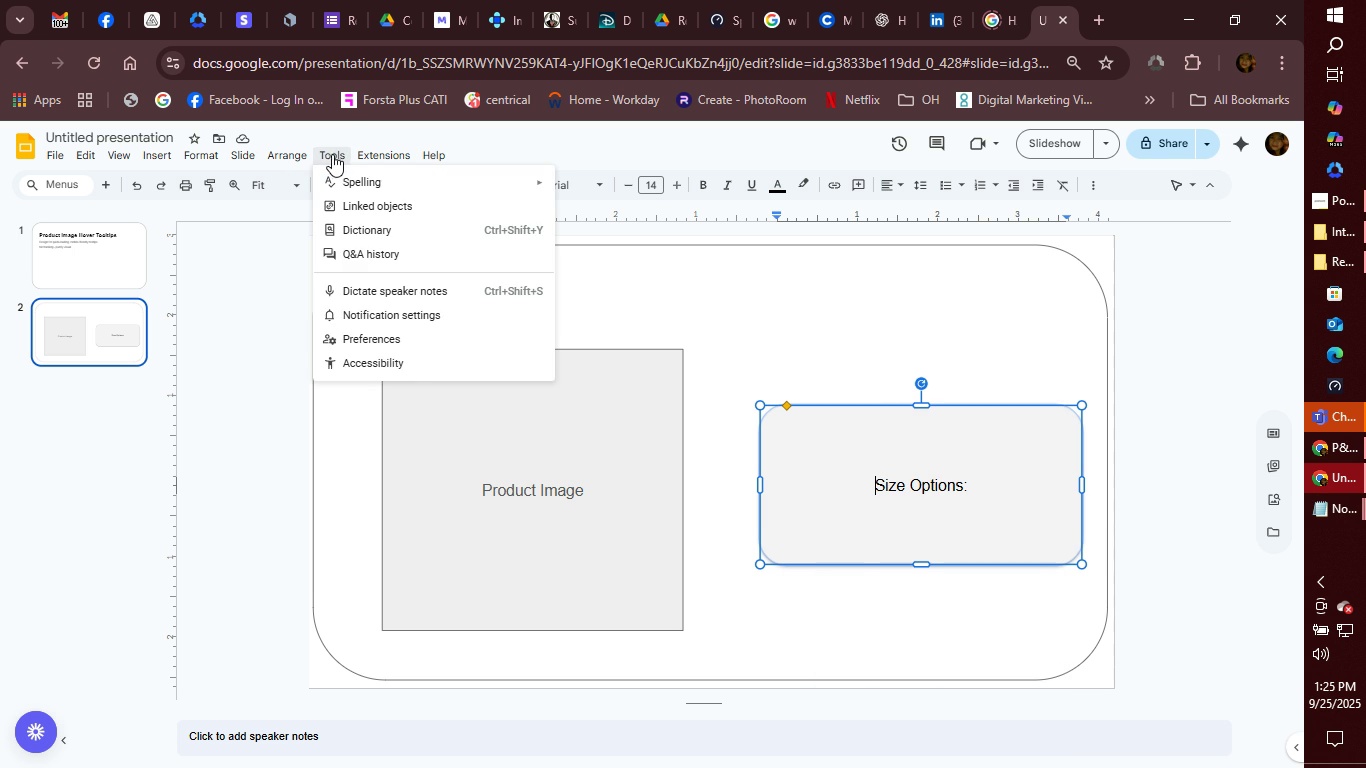 
mouse_move([270, 156])
 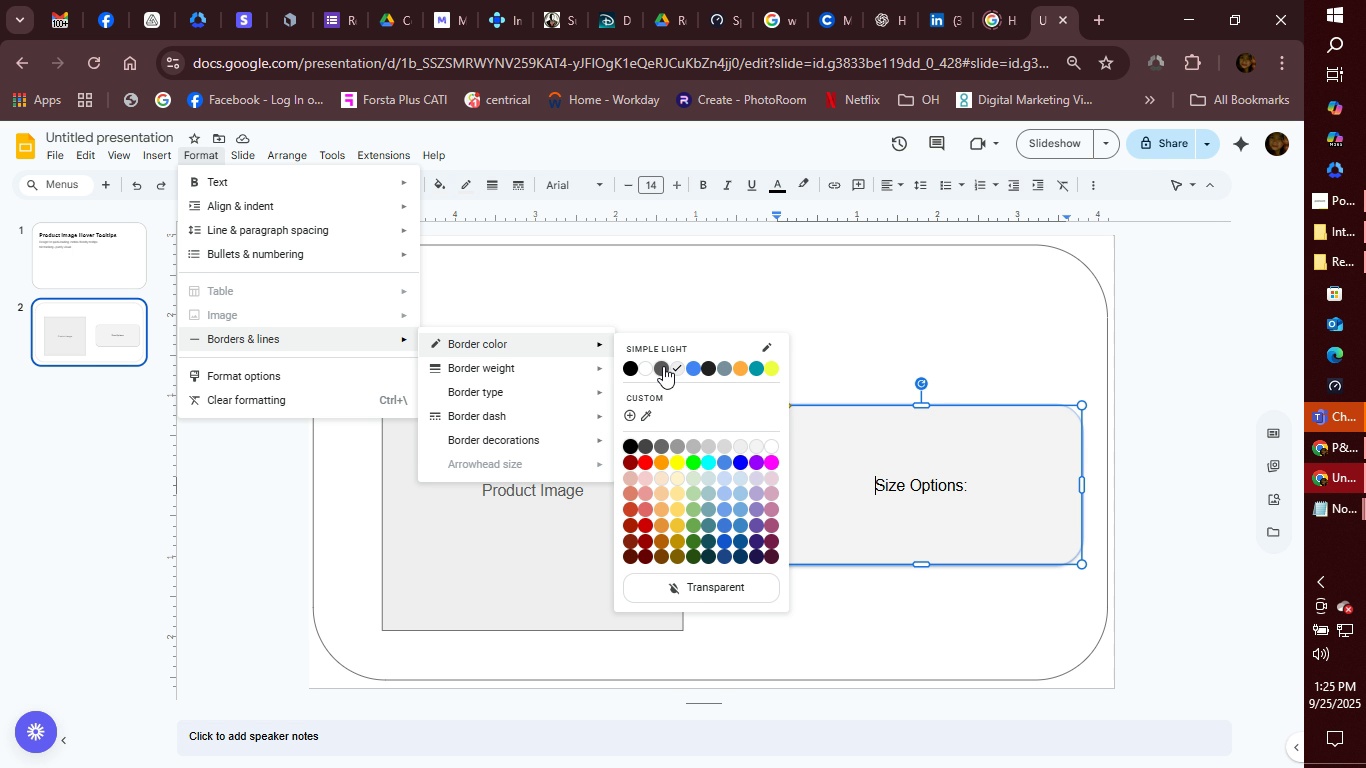 
wait(18.89)
 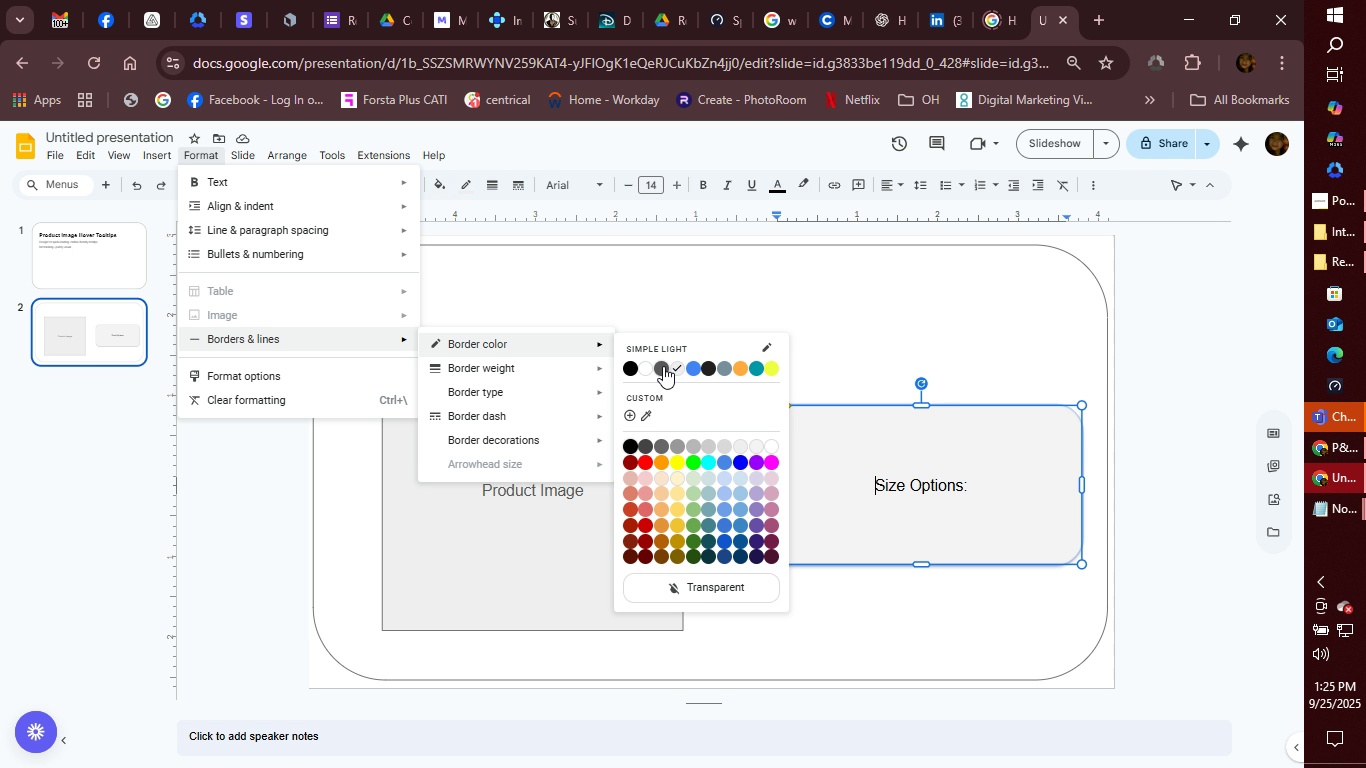 
left_click([712, 446])
 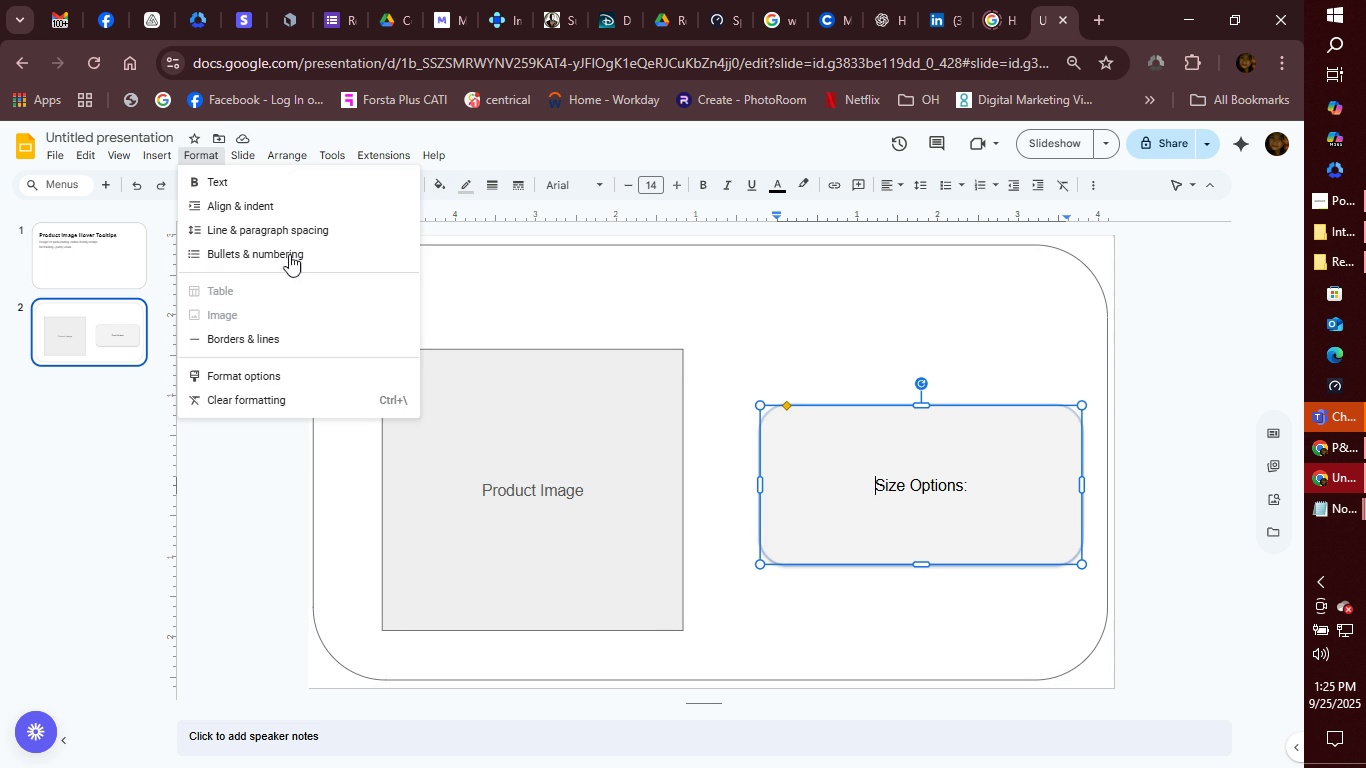 
wait(10.75)
 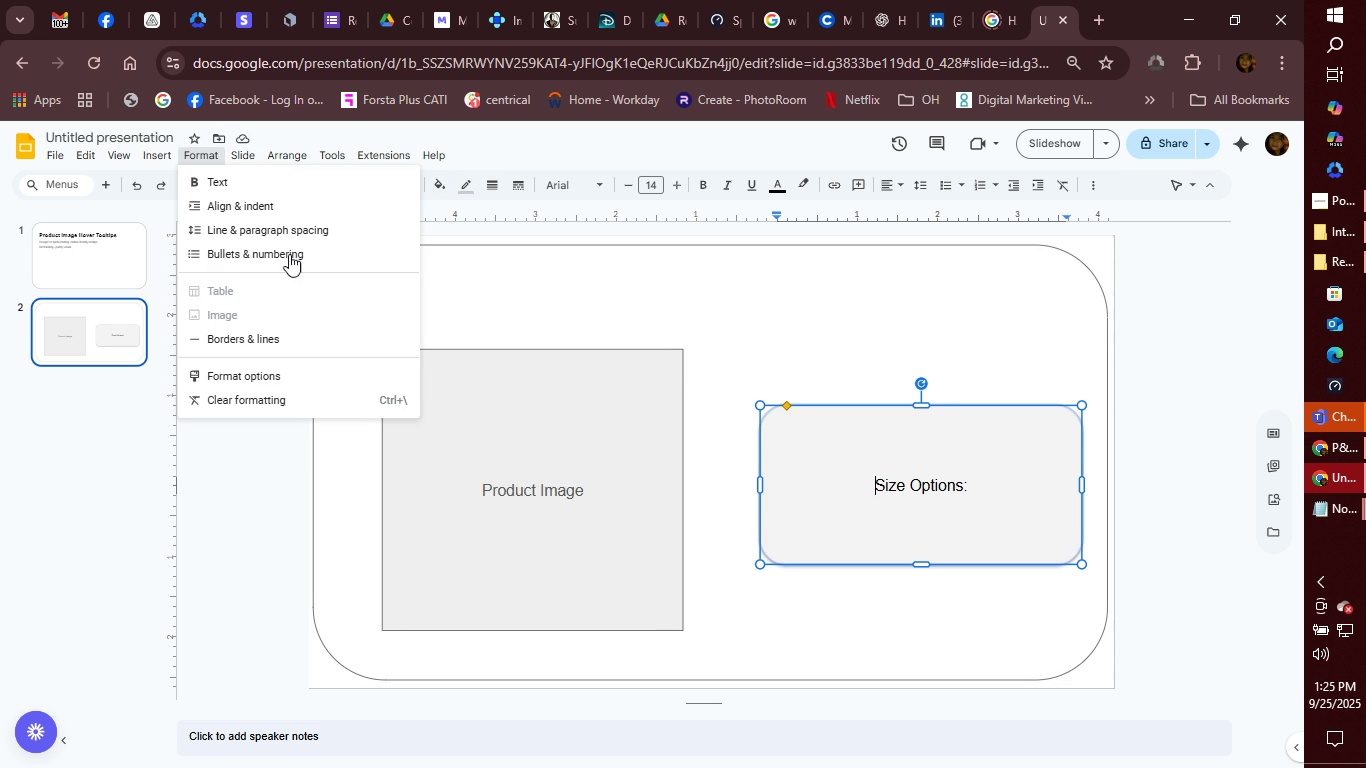 
left_click([654, 393])
 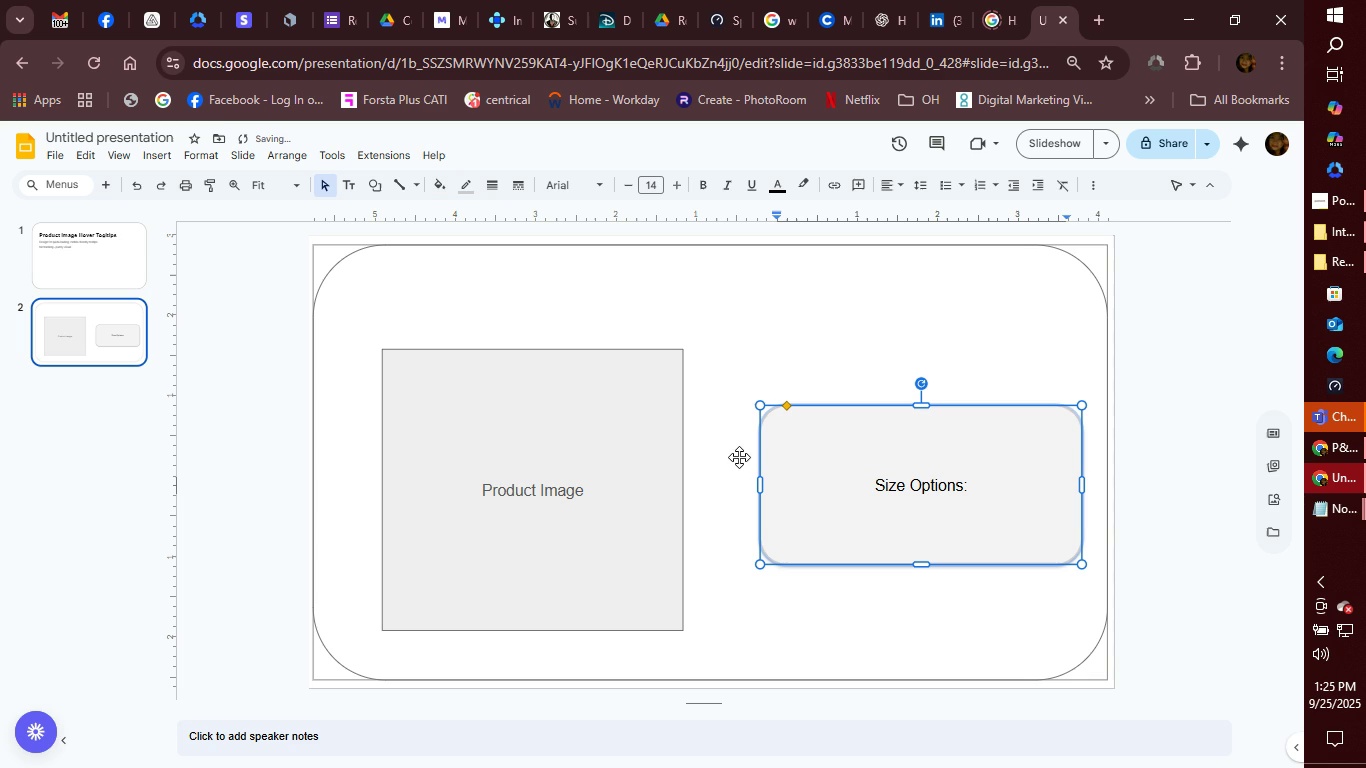 
left_click([729, 350])
 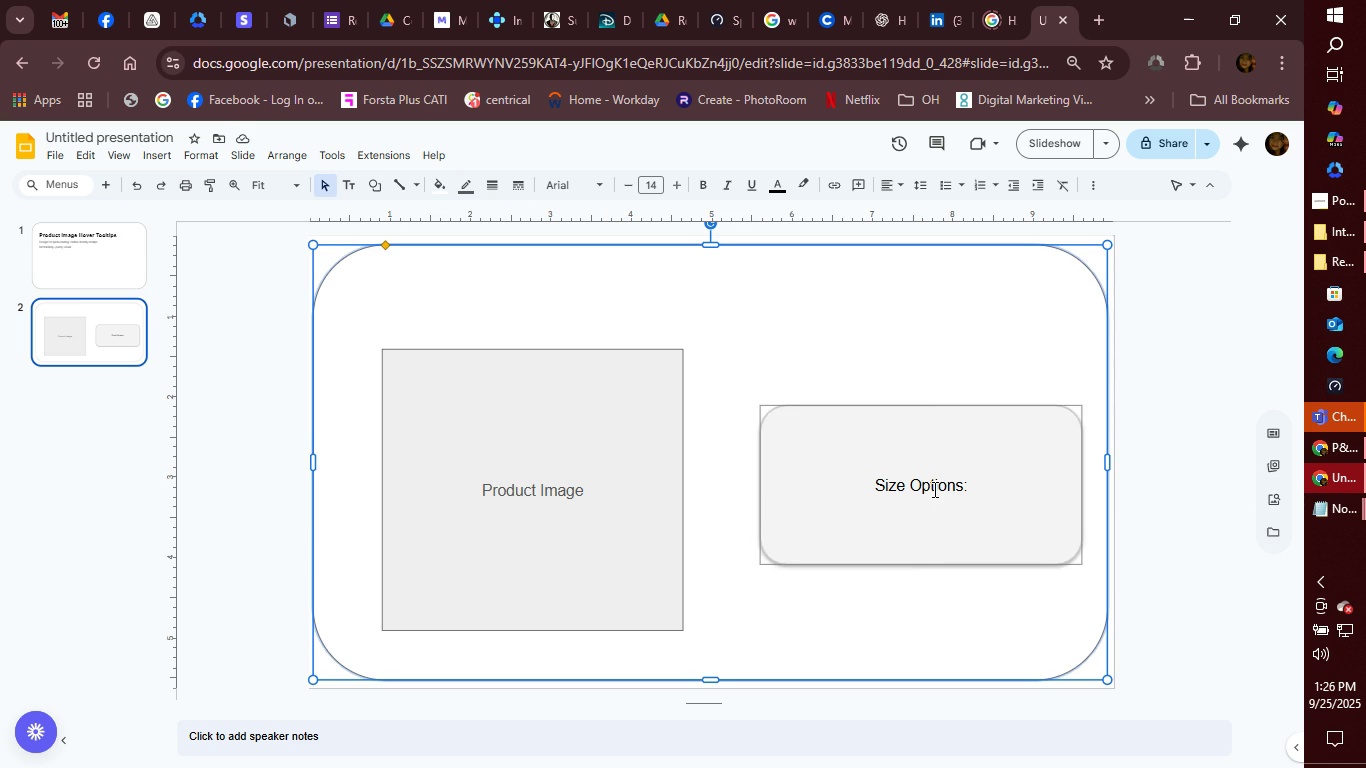 
left_click([933, 489])